 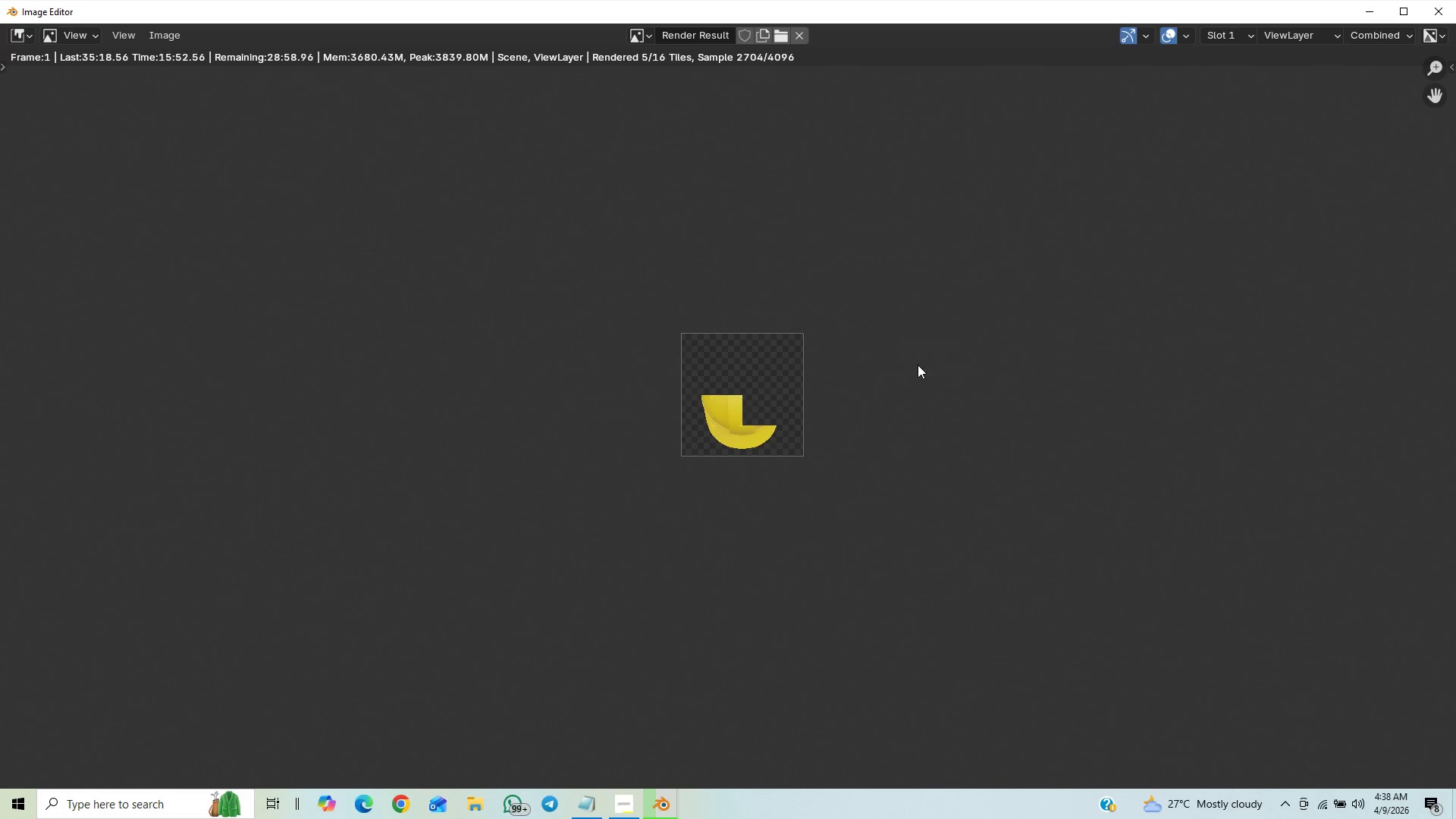 
scroll: coordinate [905, 359], scroll_direction: up, amount: 11.0
 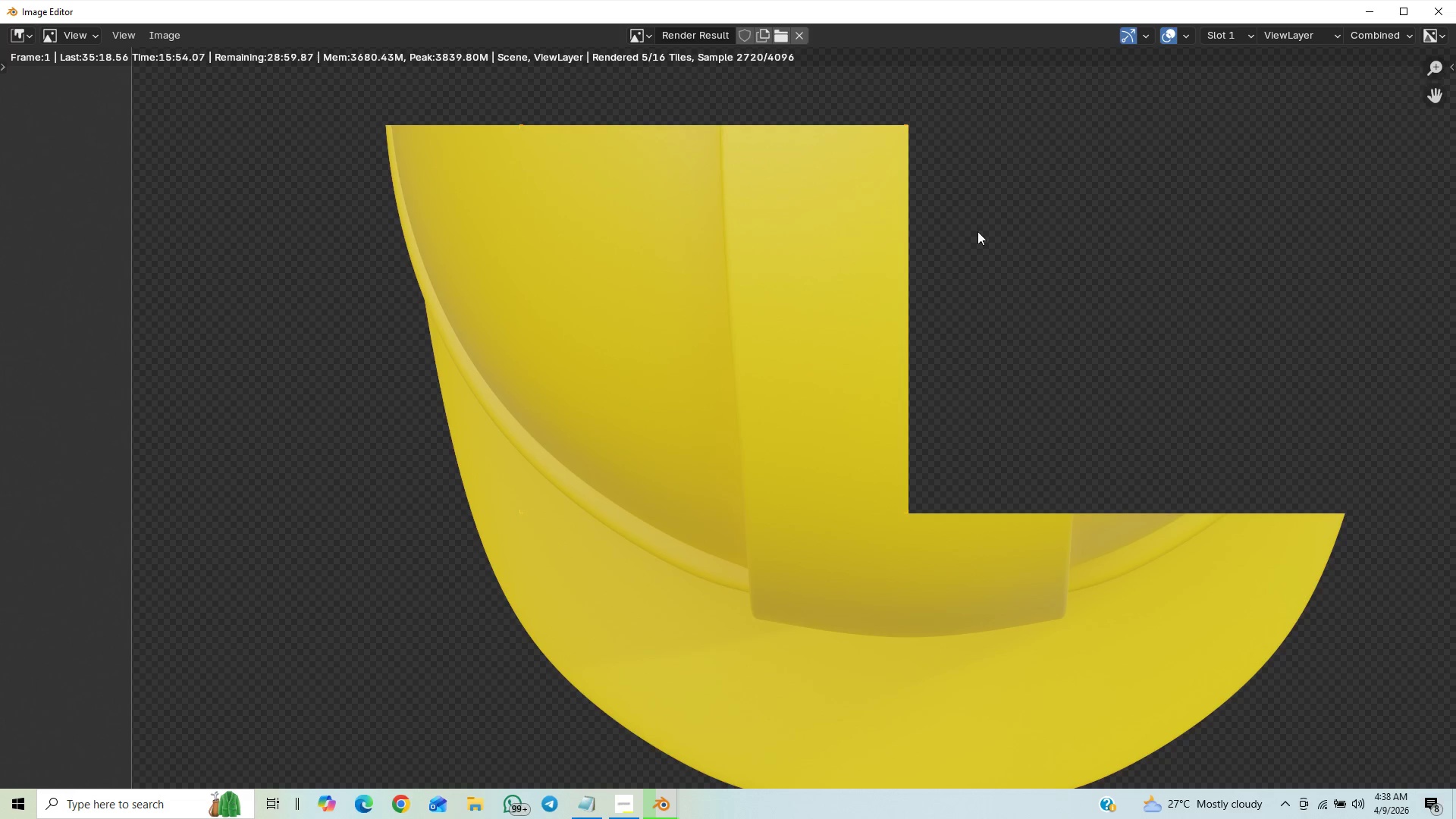 
scroll: coordinate [960, 296], scroll_direction: down, amount: 18.0
 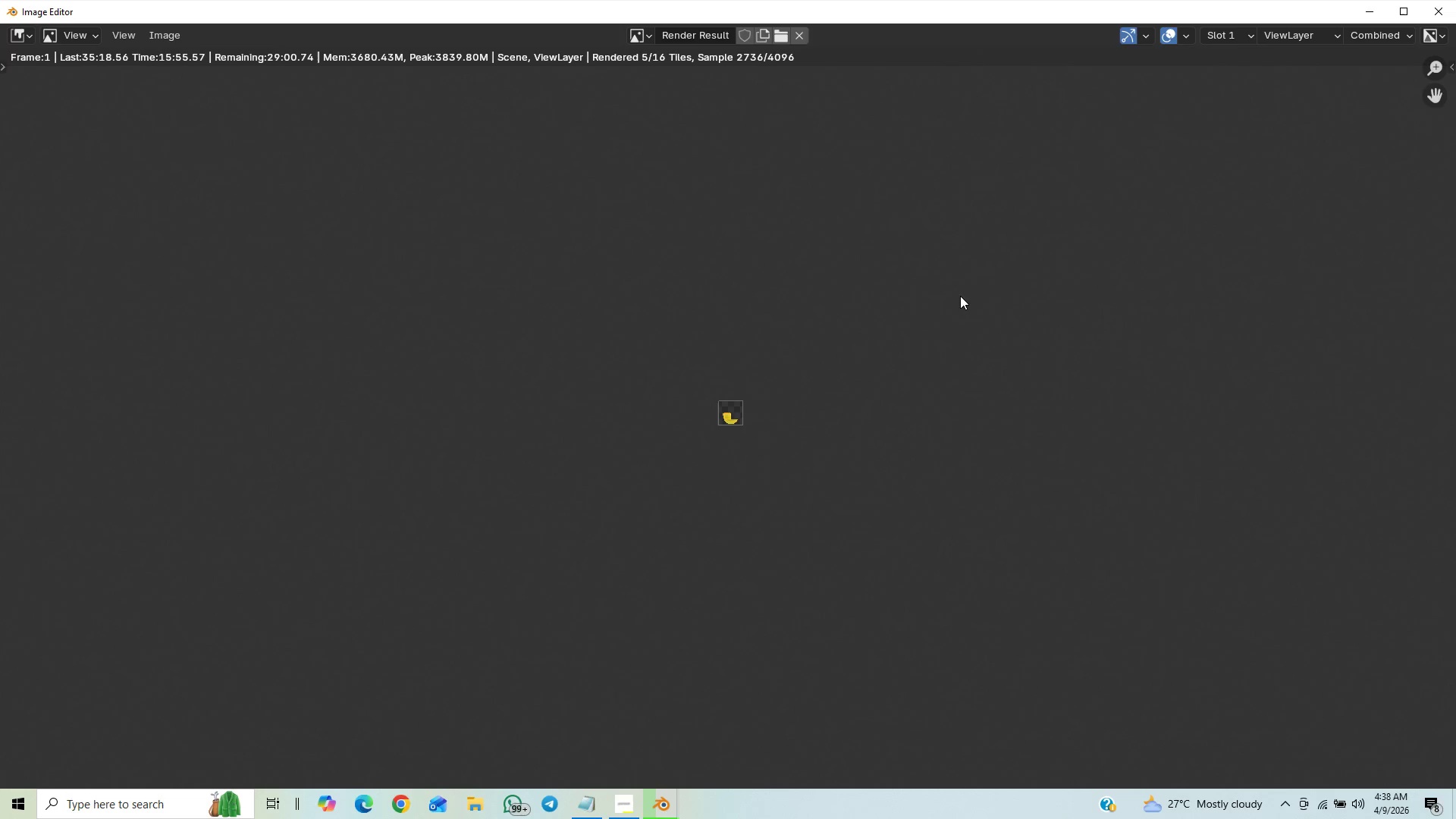 
scroll: coordinate [960, 295], scroll_direction: up, amount: 24.0
 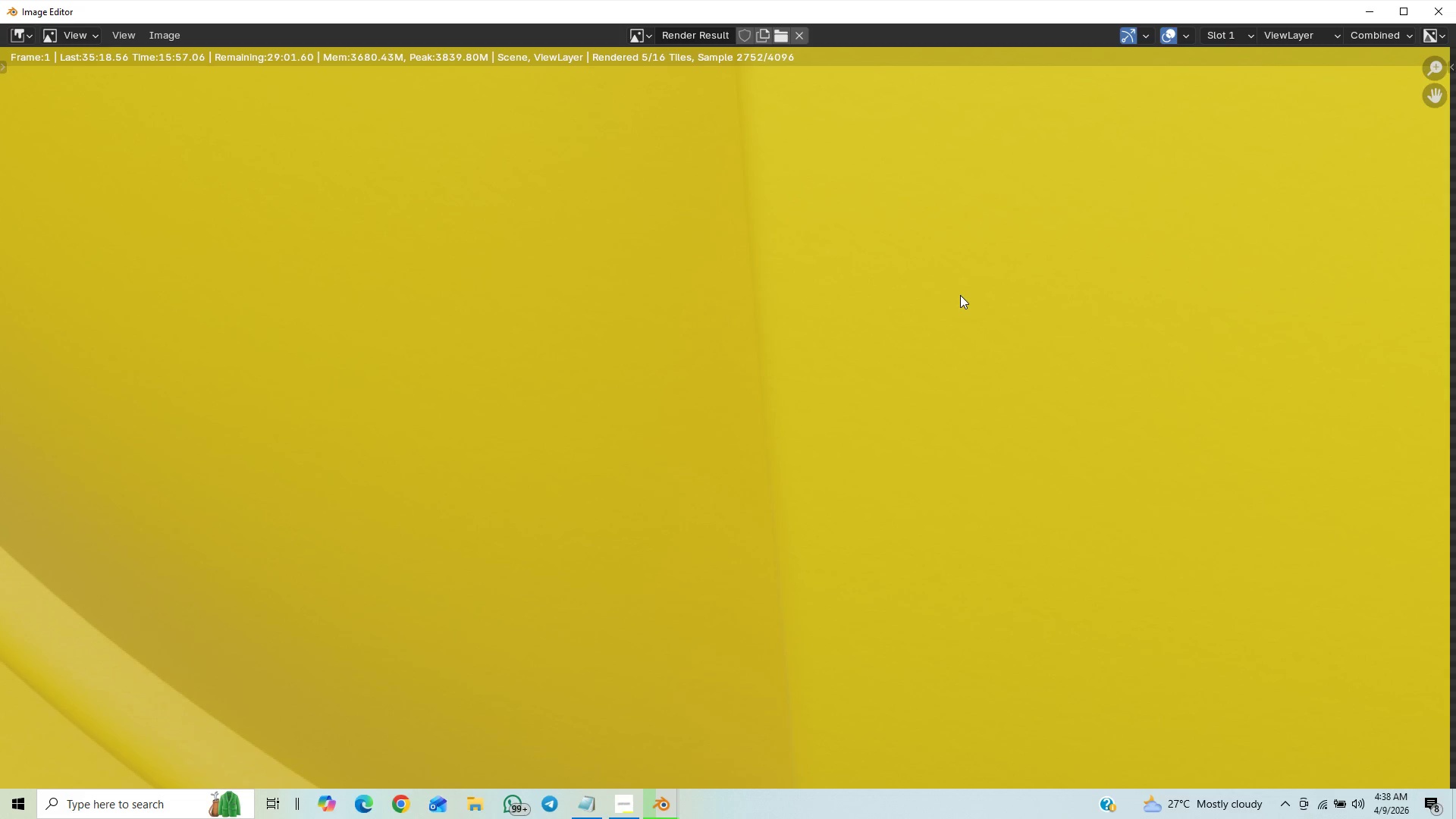 
scroll: coordinate [962, 306], scroll_direction: down, amount: 8.0
 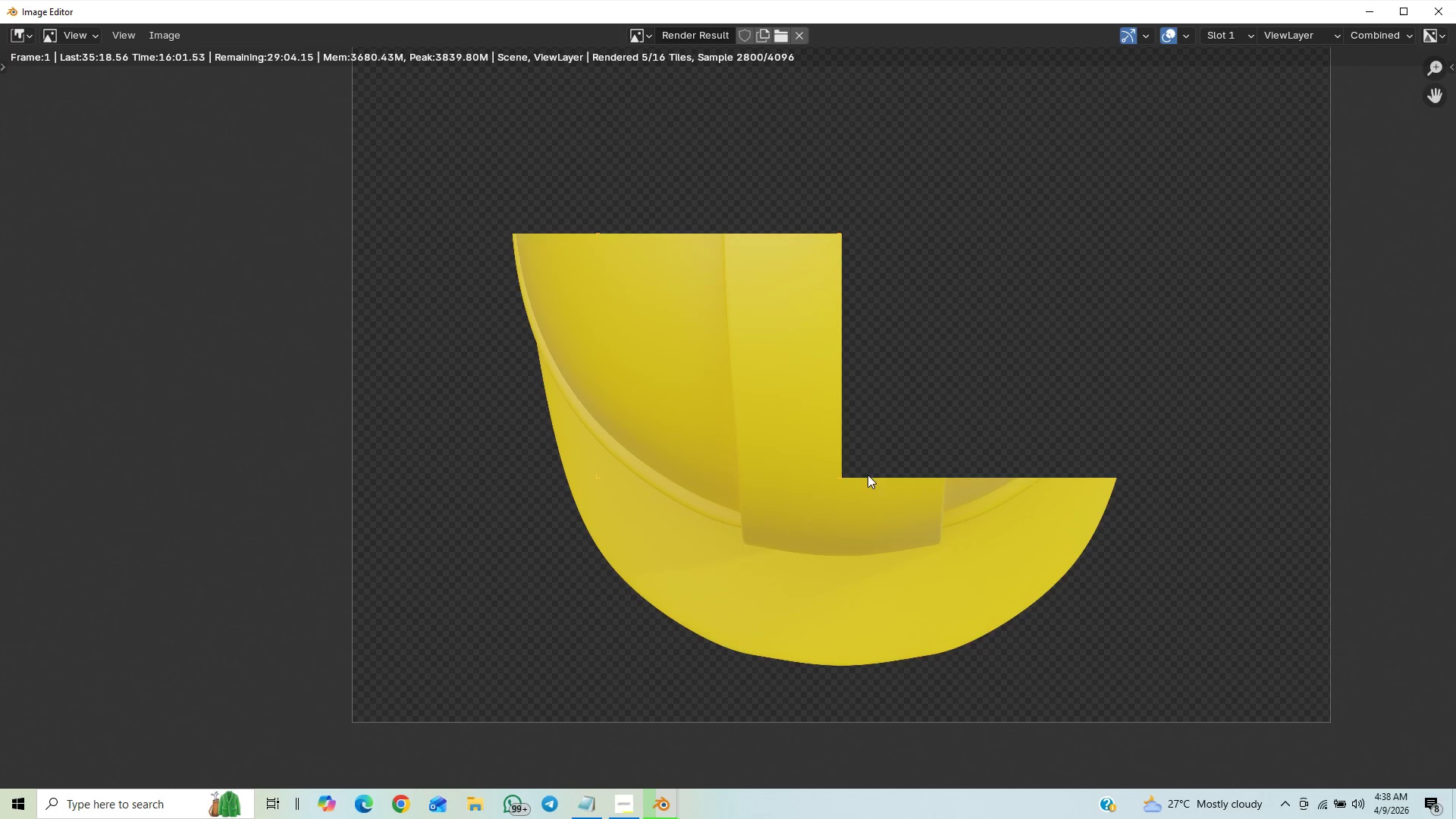 
scroll: coordinate [909, 458], scroll_direction: down, amount: 17.0
 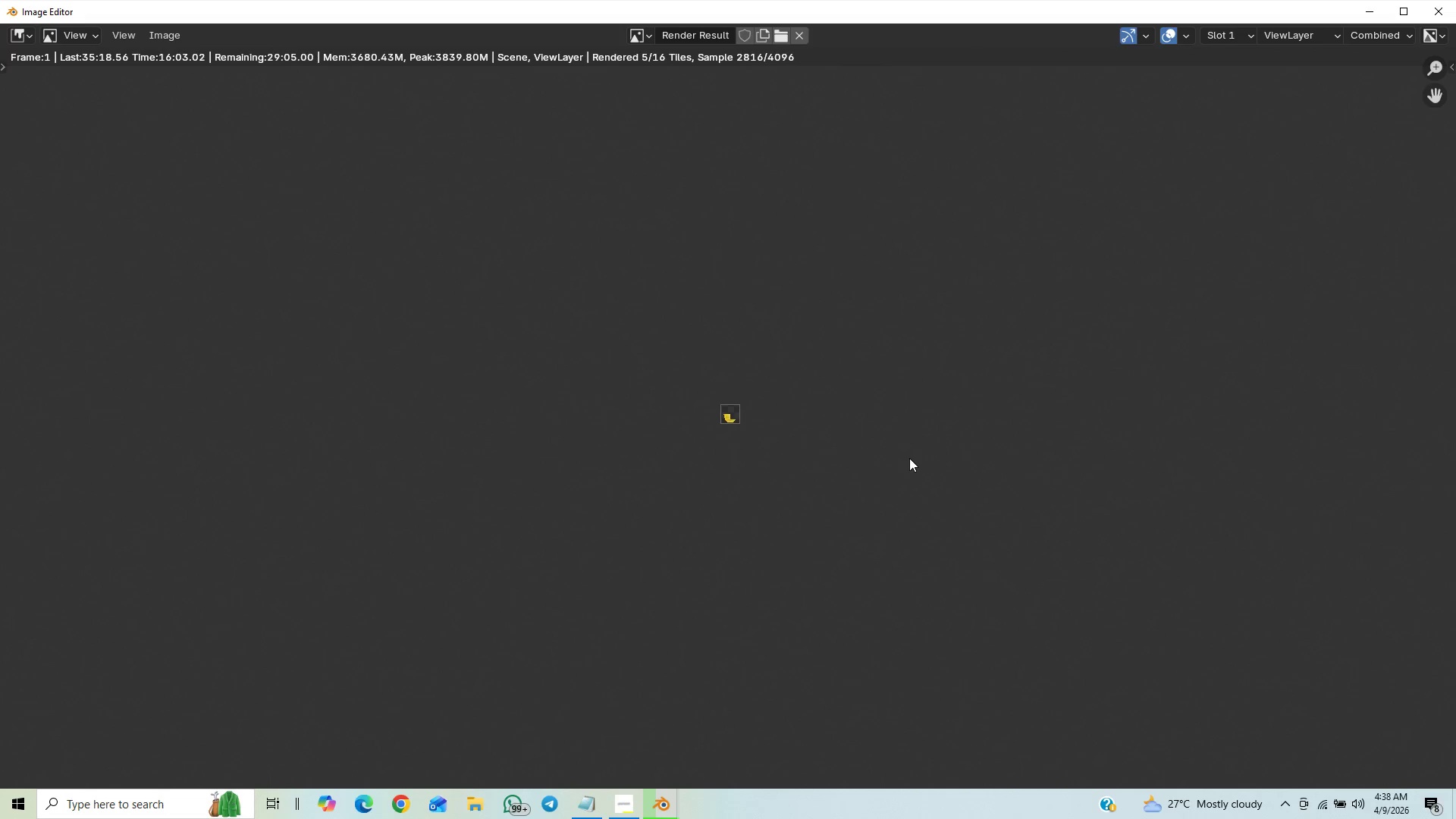 
scroll: coordinate [990, 401], scroll_direction: up, amount: 19.0
 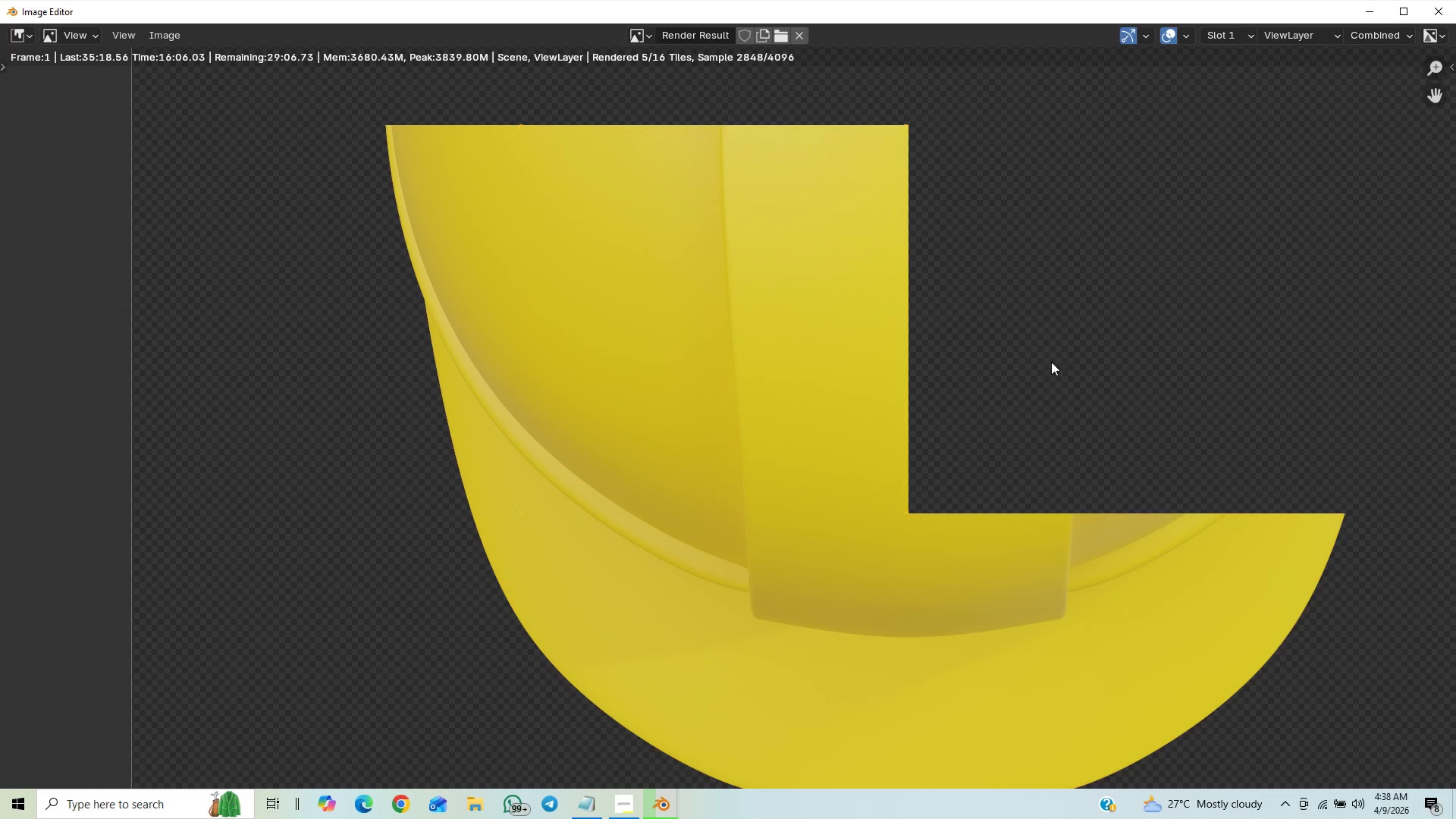 
scroll: coordinate [1042, 375], scroll_direction: down, amount: 3.0
 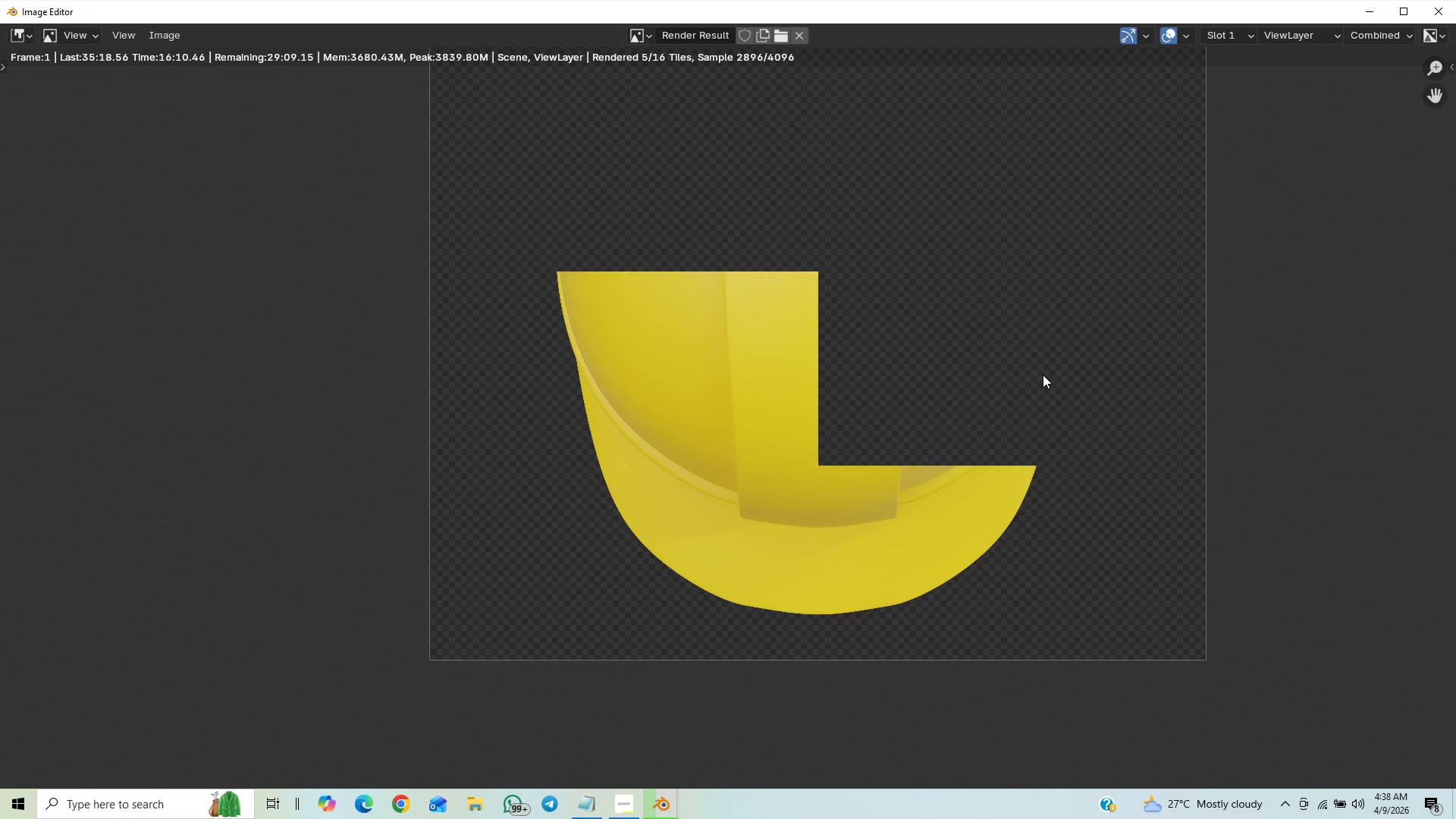 
scroll: coordinate [1043, 373], scroll_direction: up, amount: 2.0
 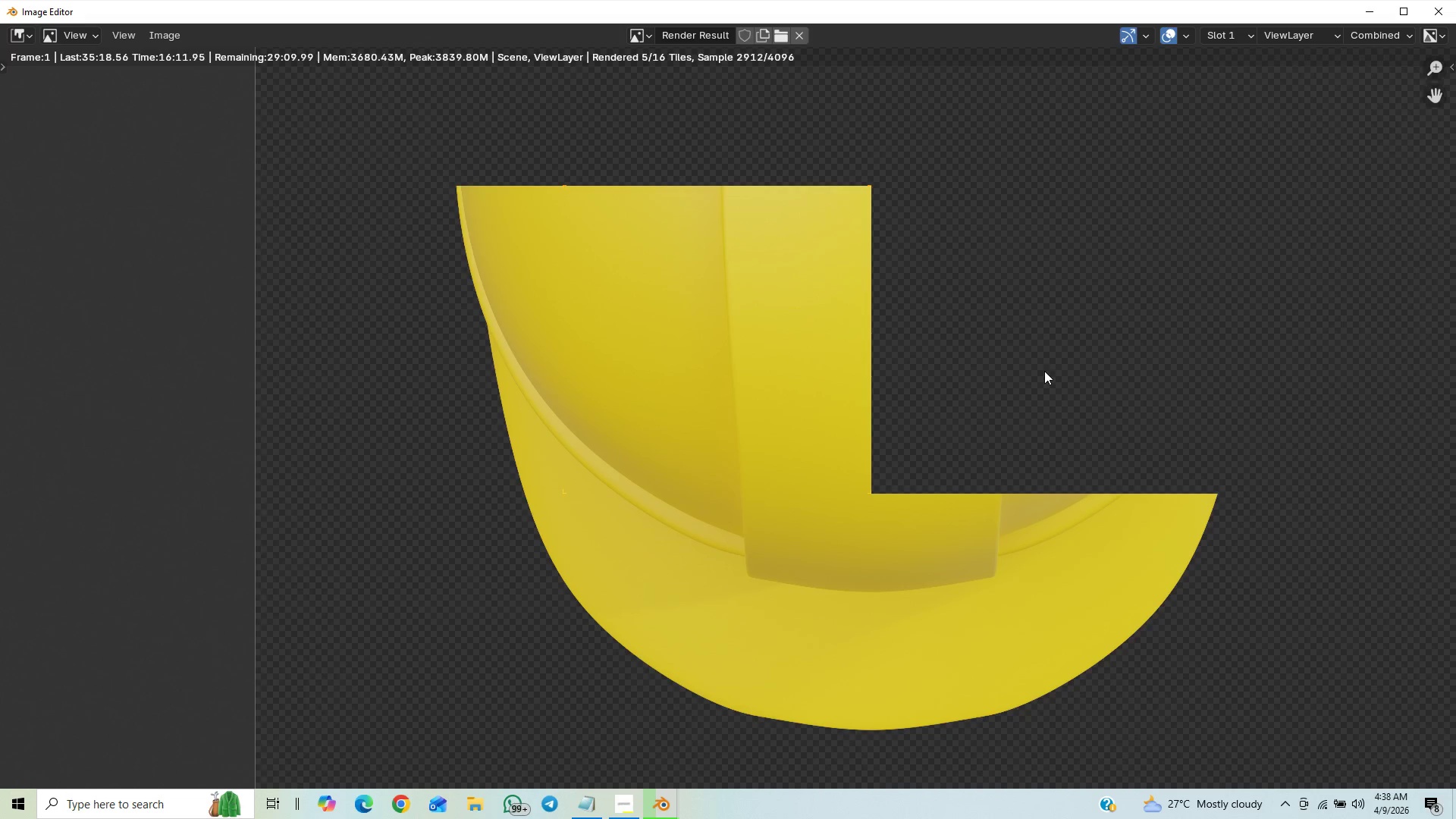 
scroll: coordinate [1044, 370], scroll_direction: down, amount: 2.0
 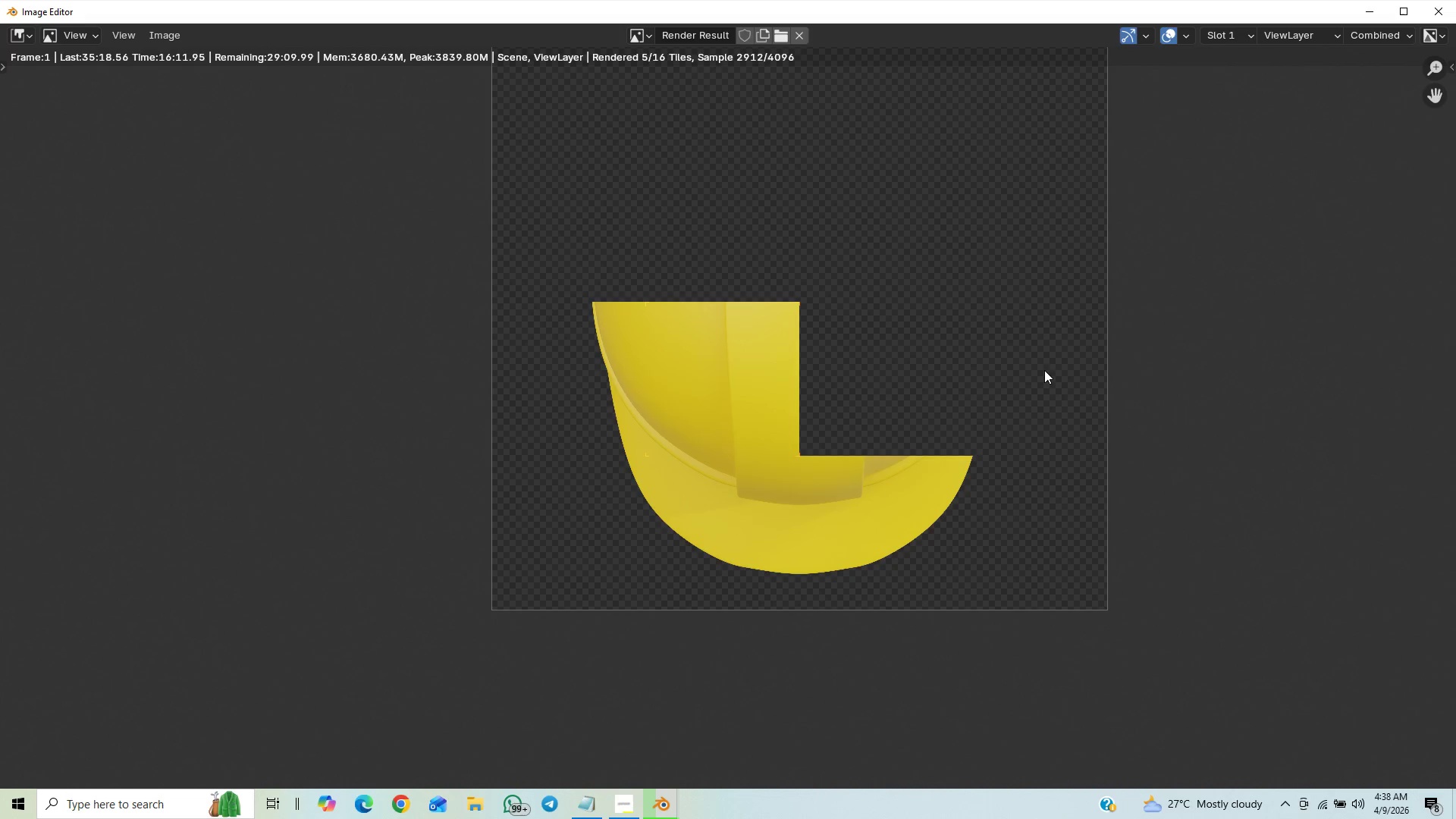 
scroll: coordinate [1044, 370], scroll_direction: up, amount: 3.0
 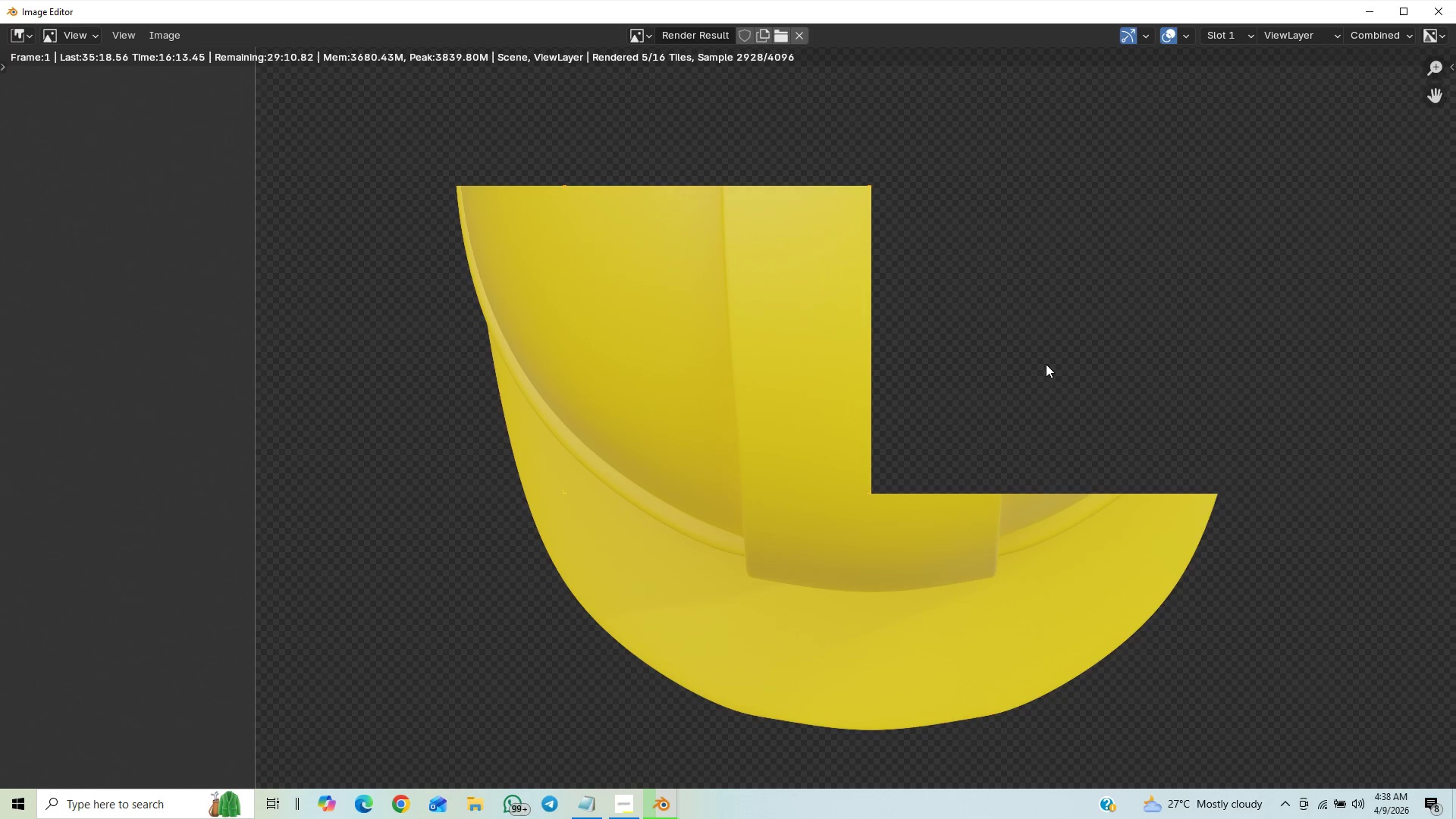 
scroll: coordinate [1046, 364], scroll_direction: down, amount: 3.0
 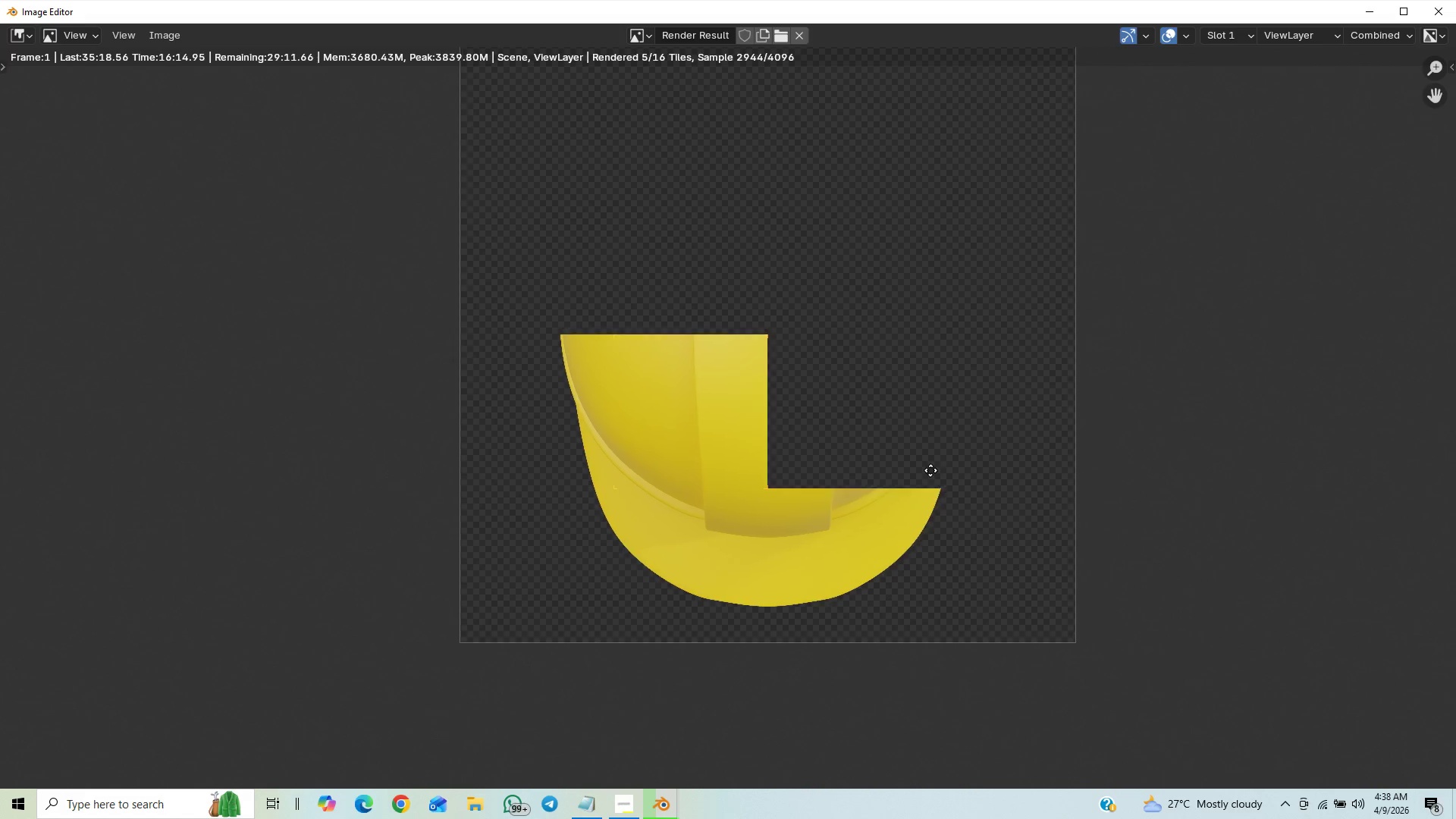 
scroll: coordinate [930, 465], scroll_direction: up, amount: 10.0
 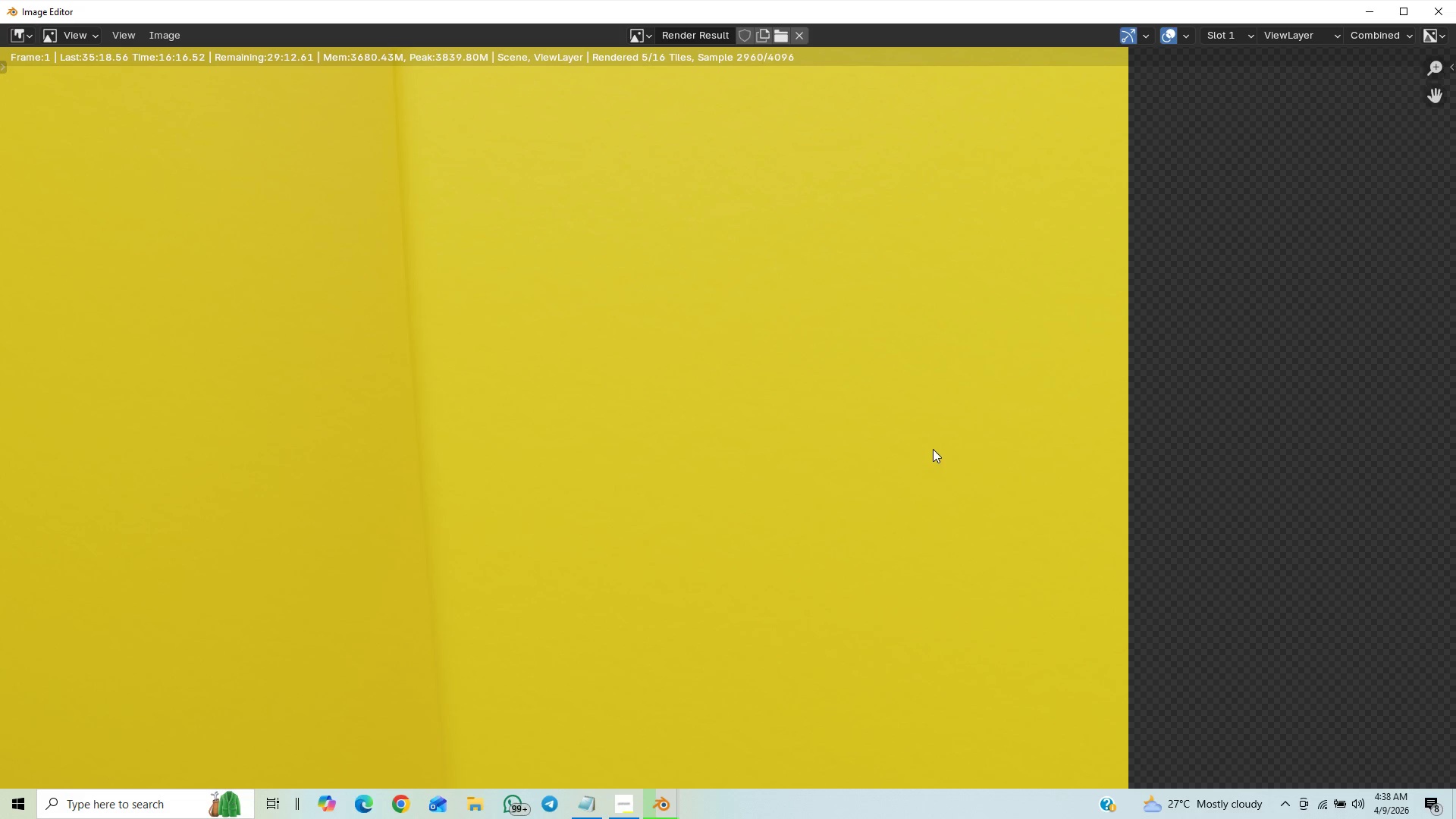 
scroll: coordinate [933, 358], scroll_direction: down, amount: 25.0
 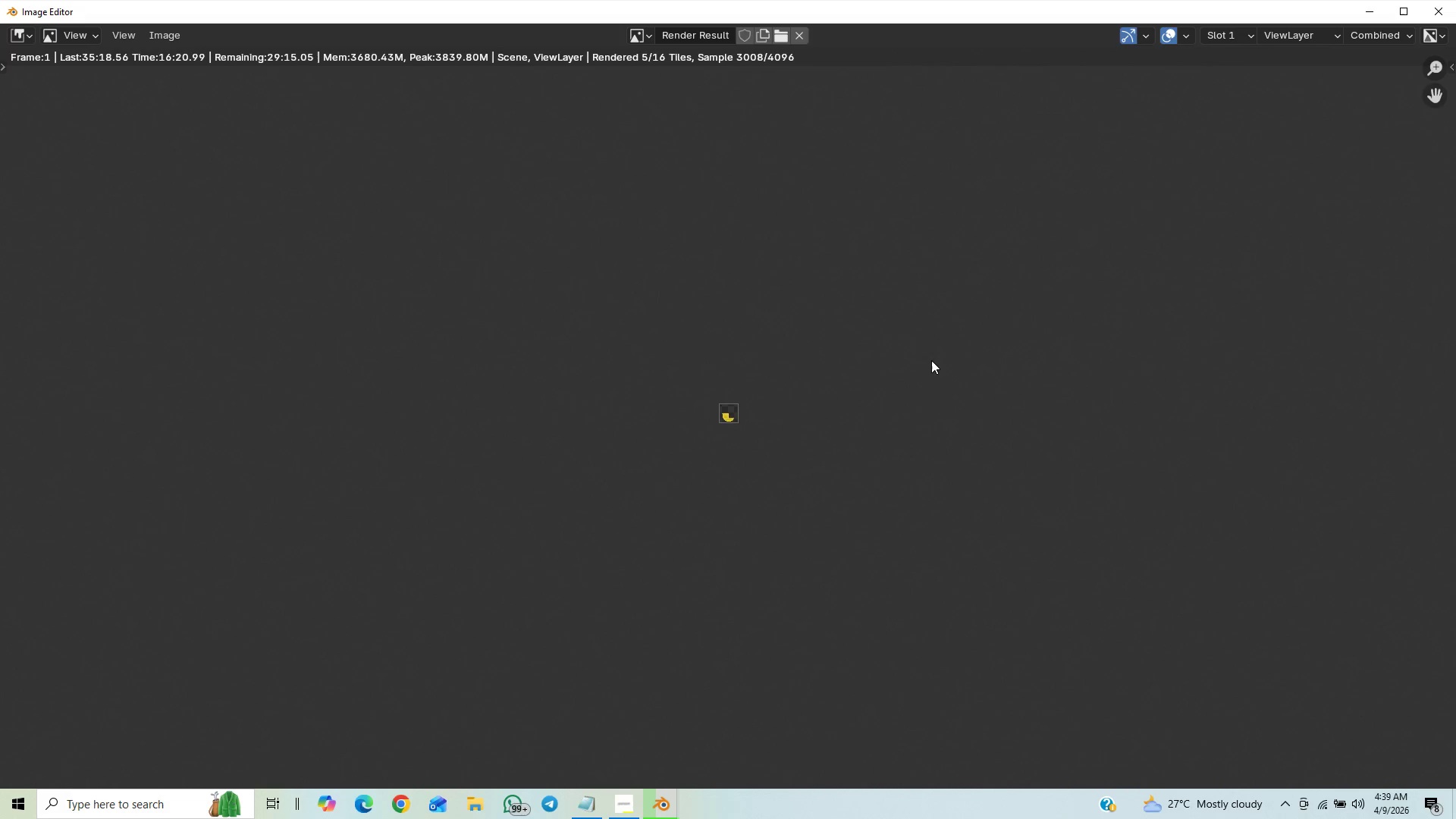 
scroll: coordinate [931, 360], scroll_direction: up, amount: 6.0
 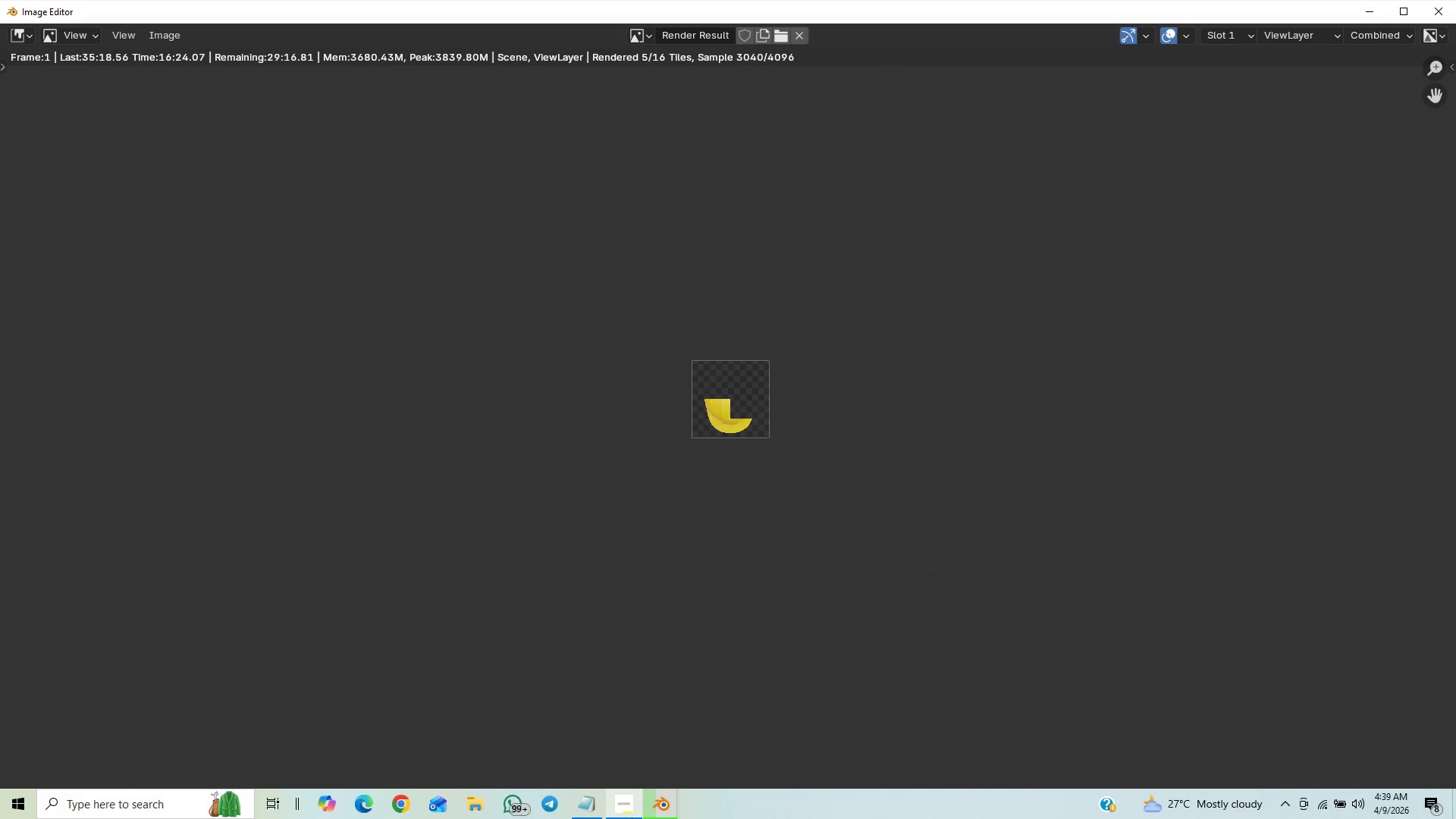 
left_click([630, 805])